 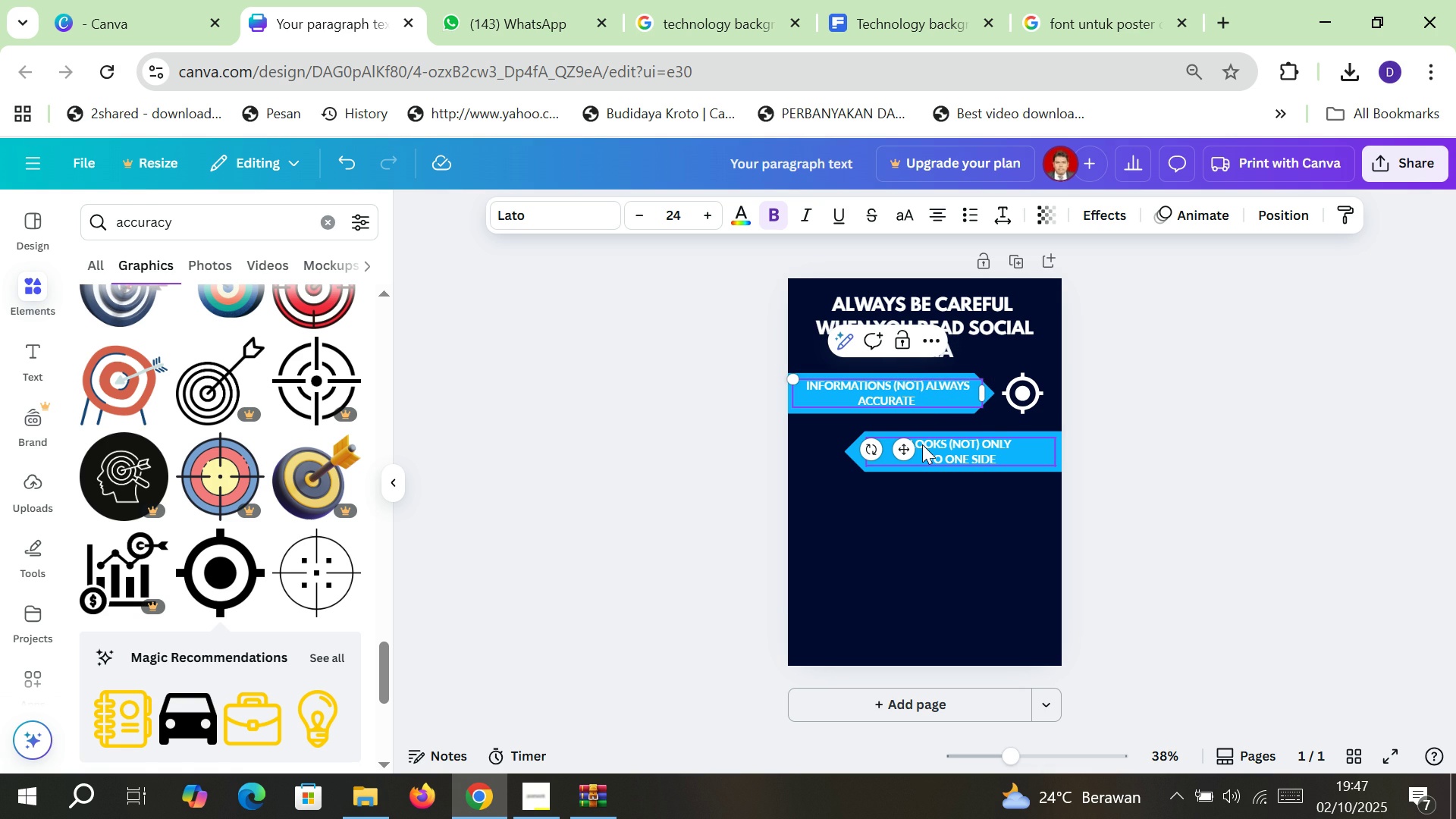 
double_click([911, 389])
 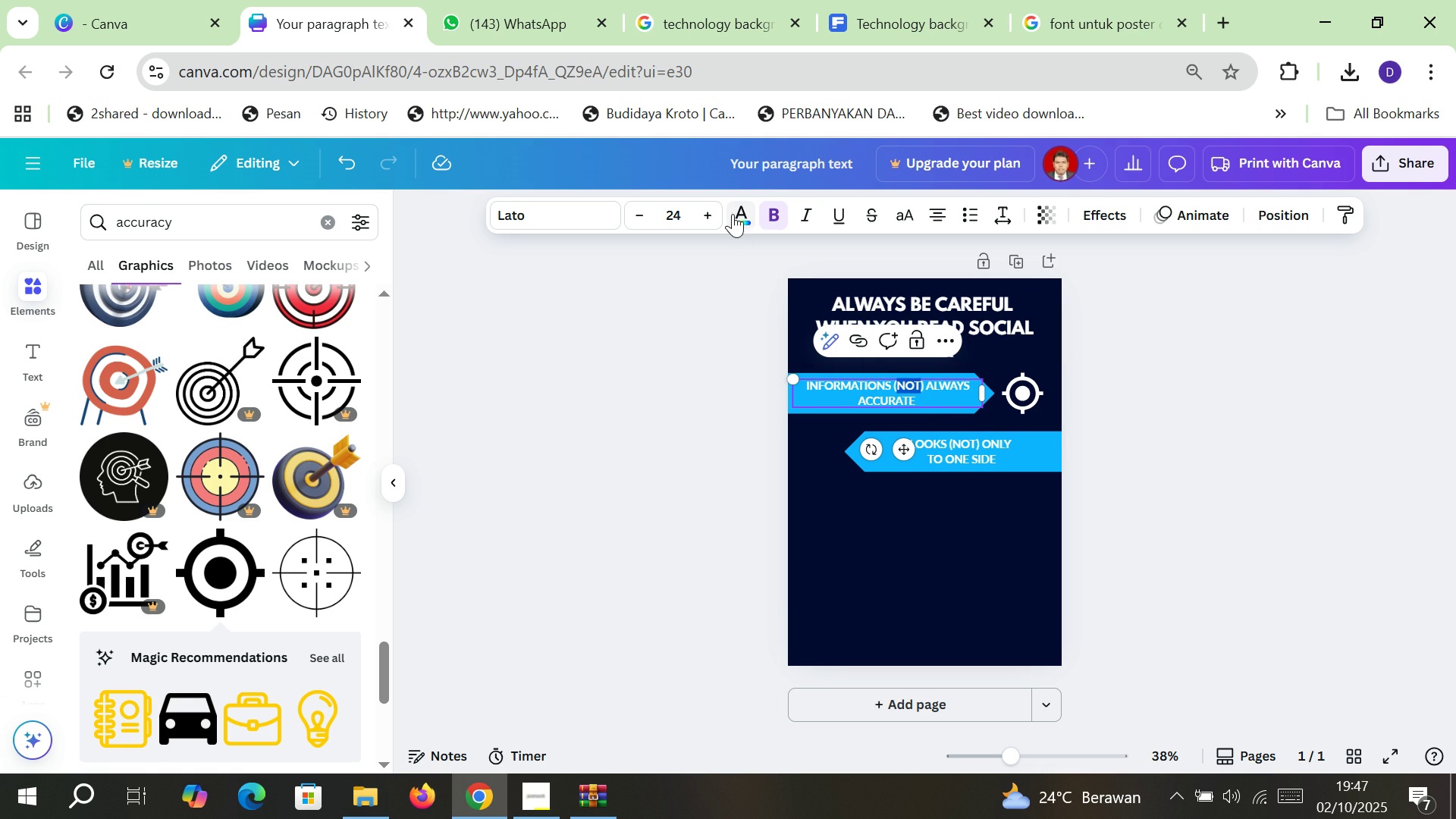 
left_click([733, 213])
 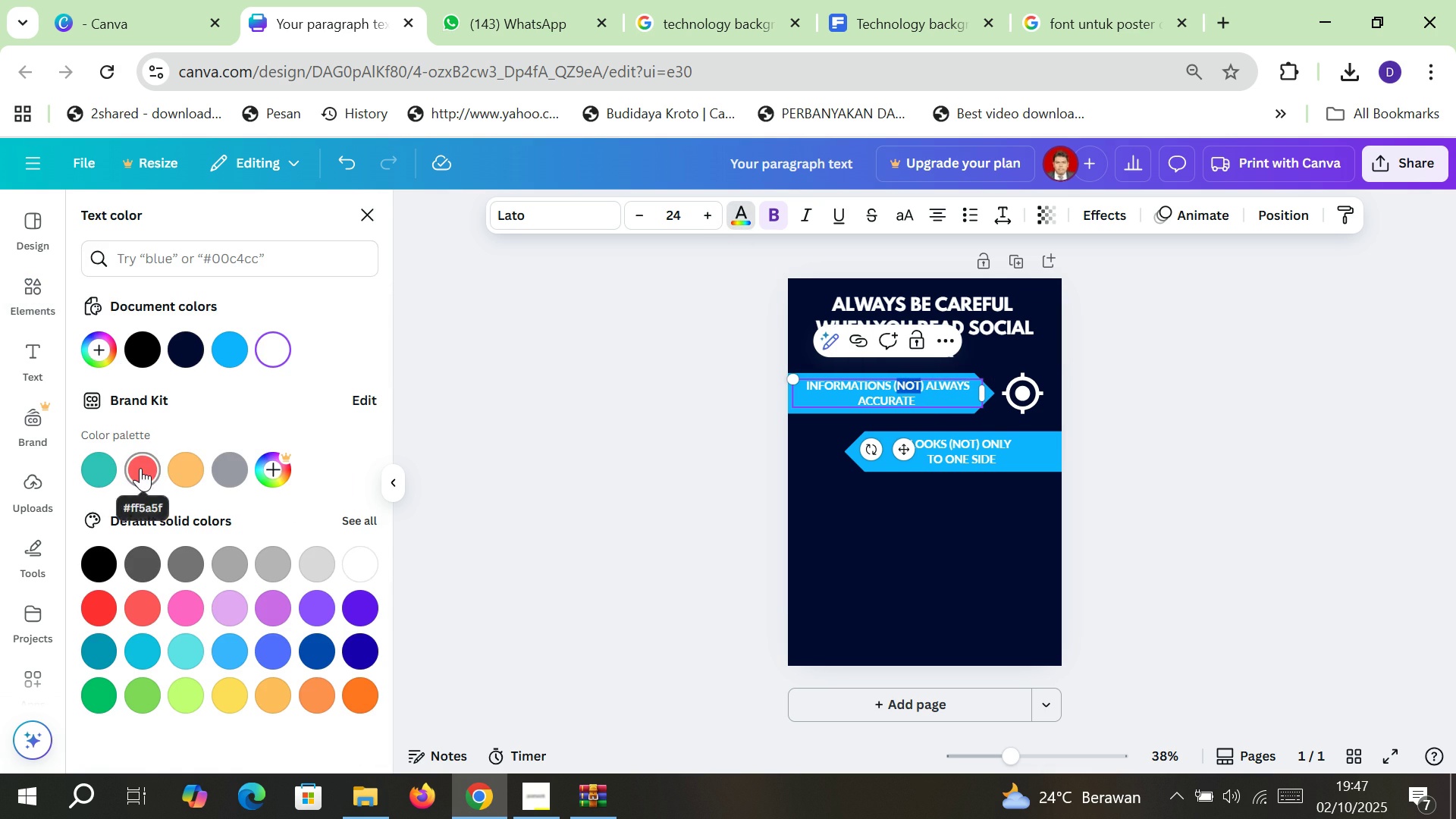 
left_click([140, 468])
 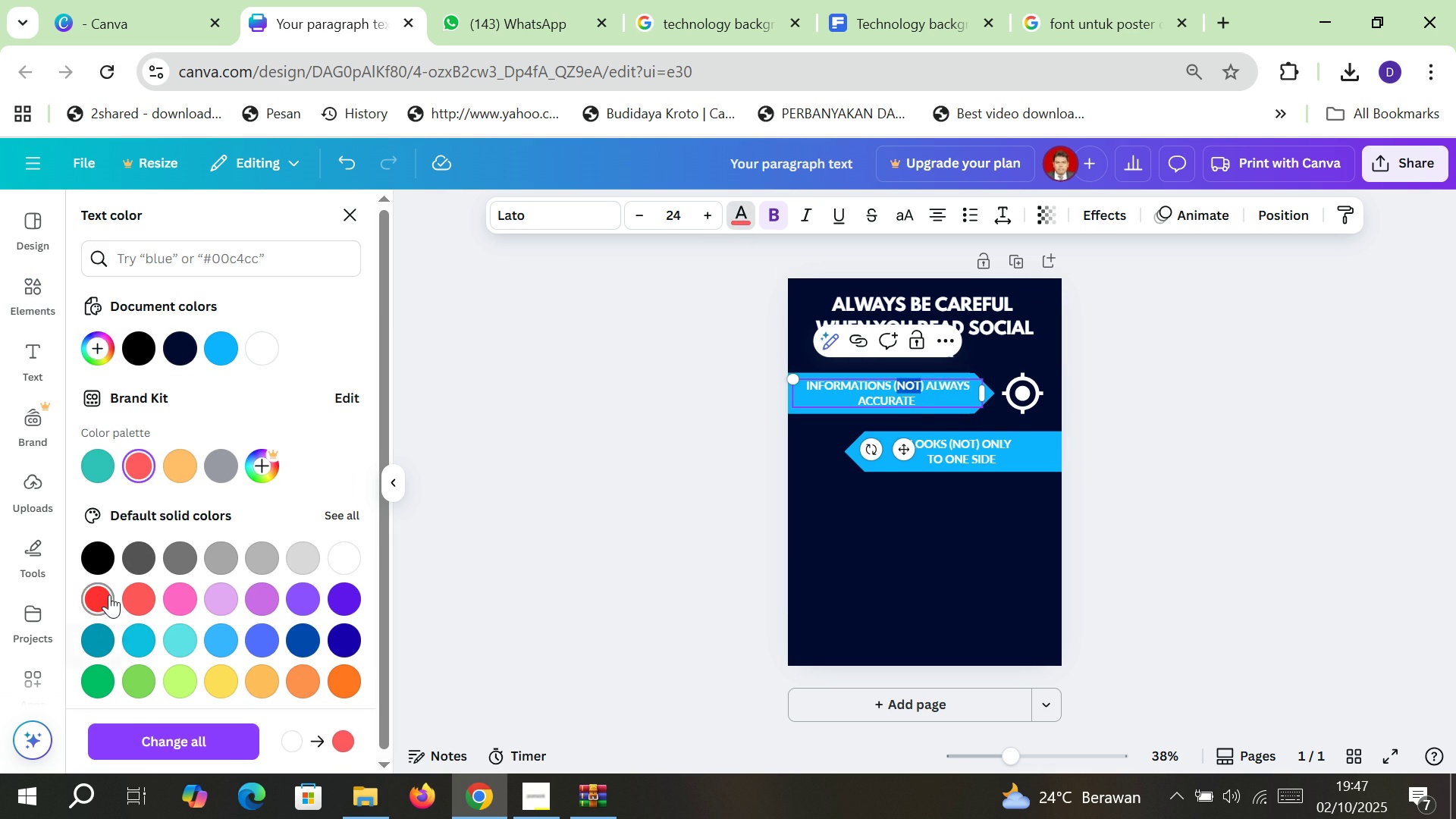 
left_click([109, 595])
 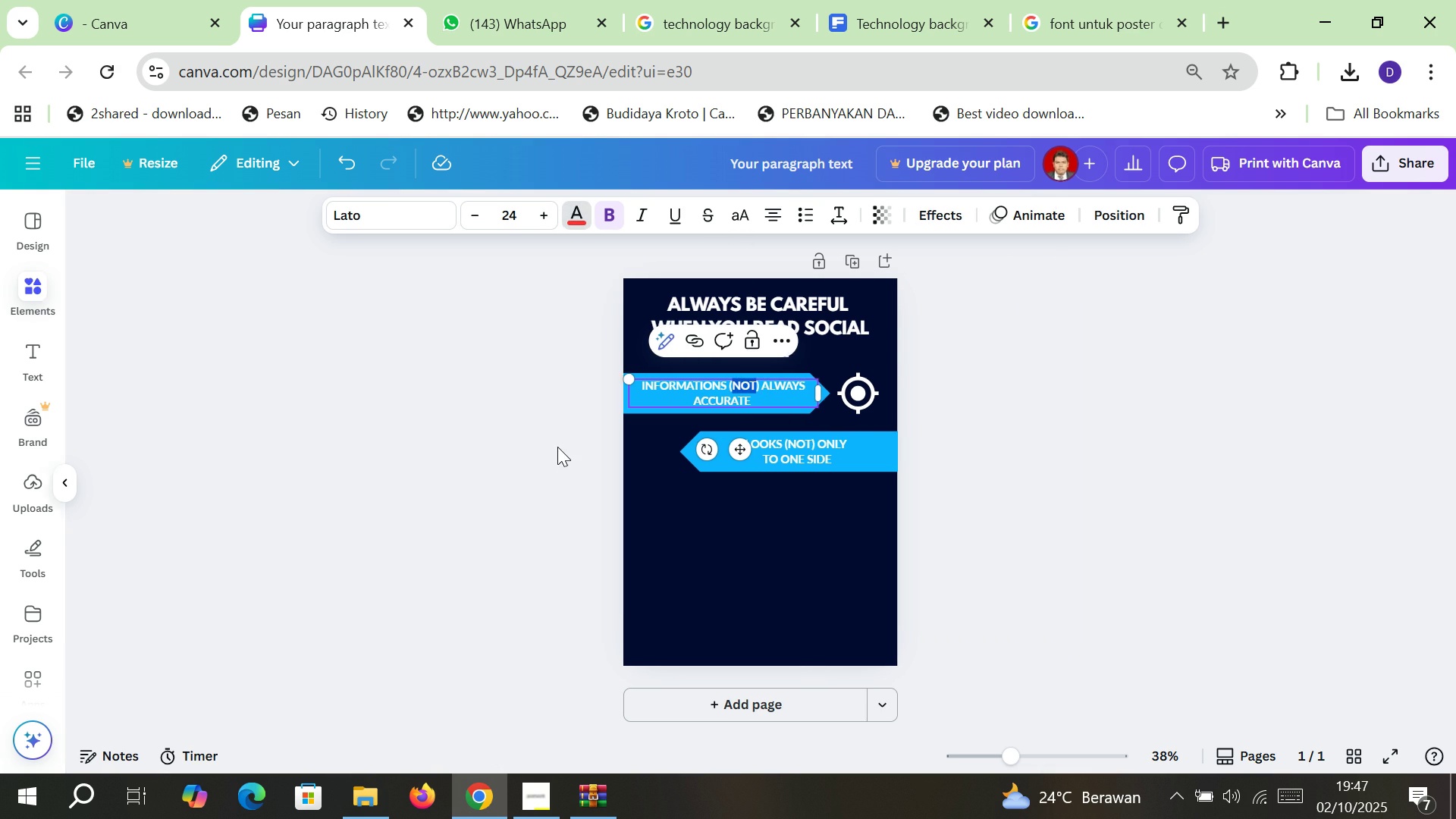 
left_click([557, 447])
 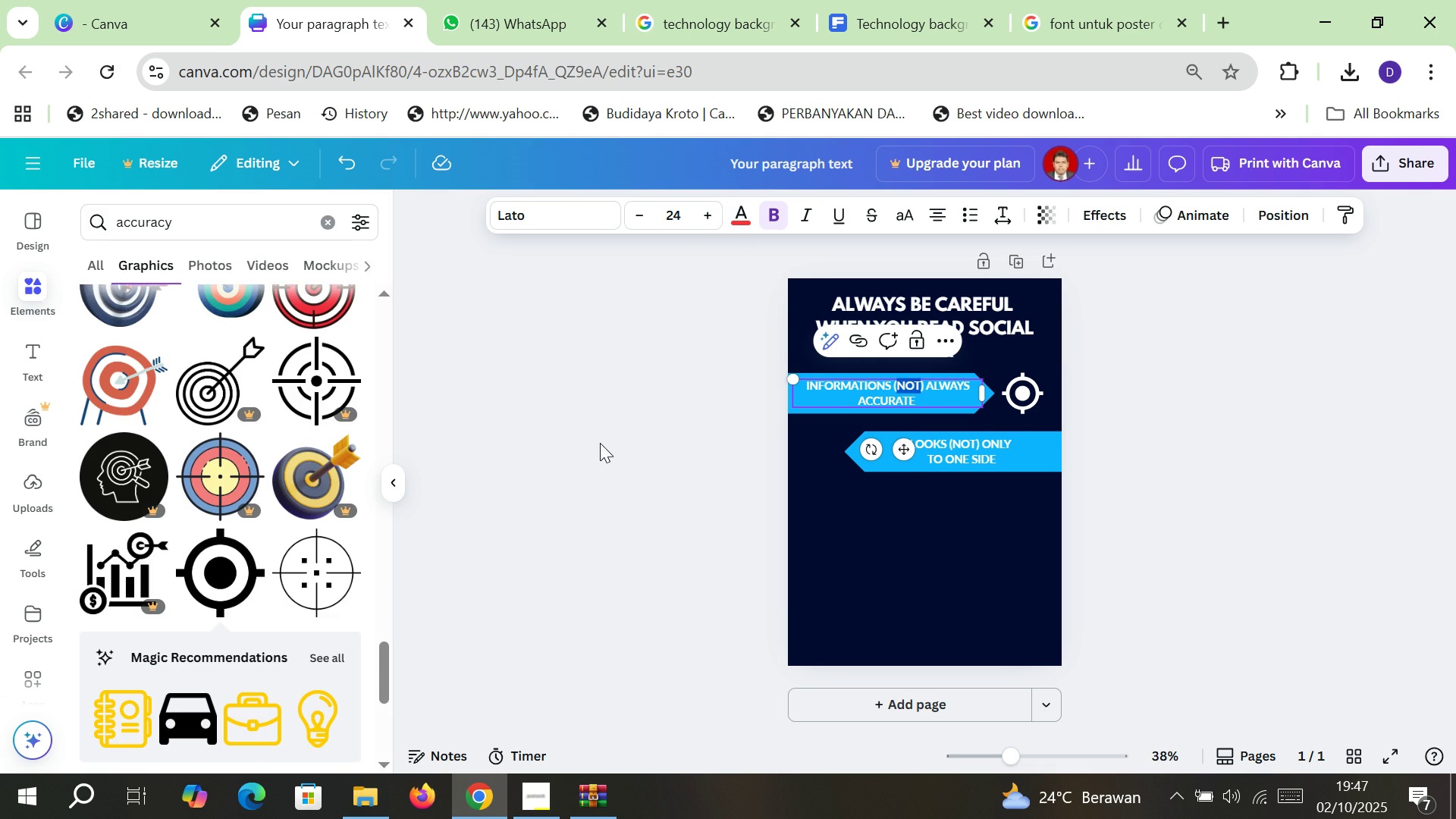 
left_click([600, 443])
 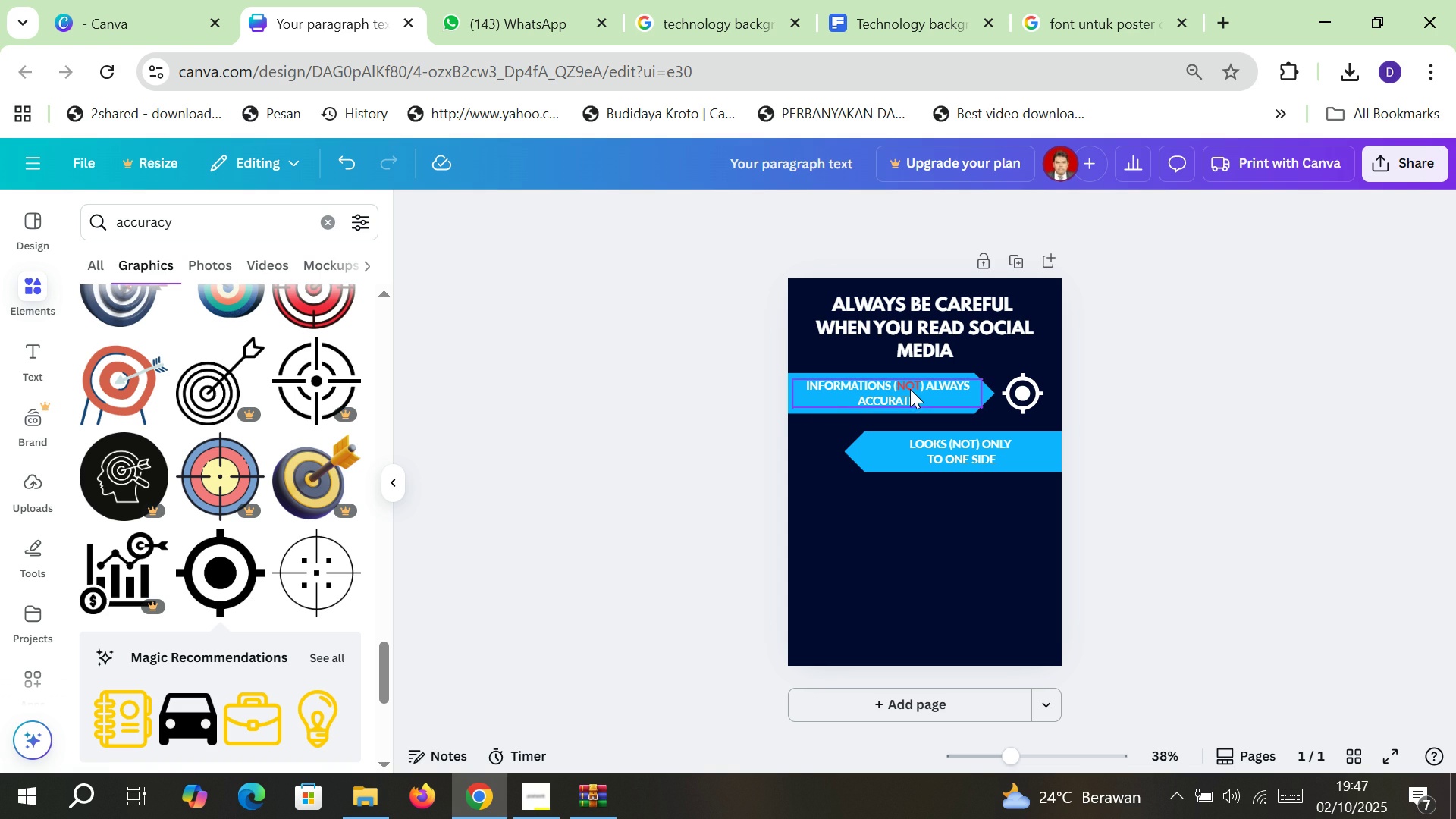 
double_click([908, 384])
 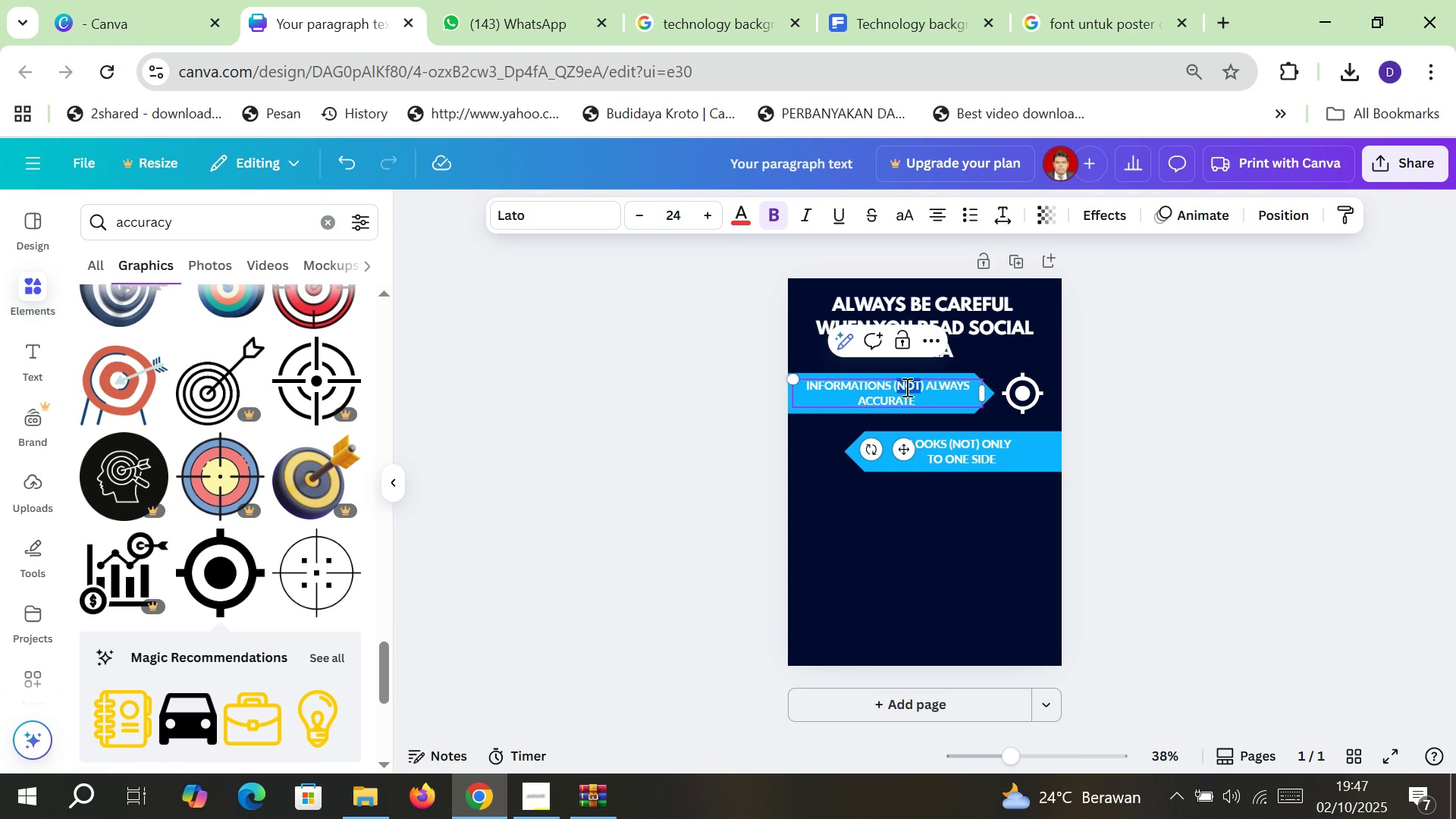 
double_click([905, 387])
 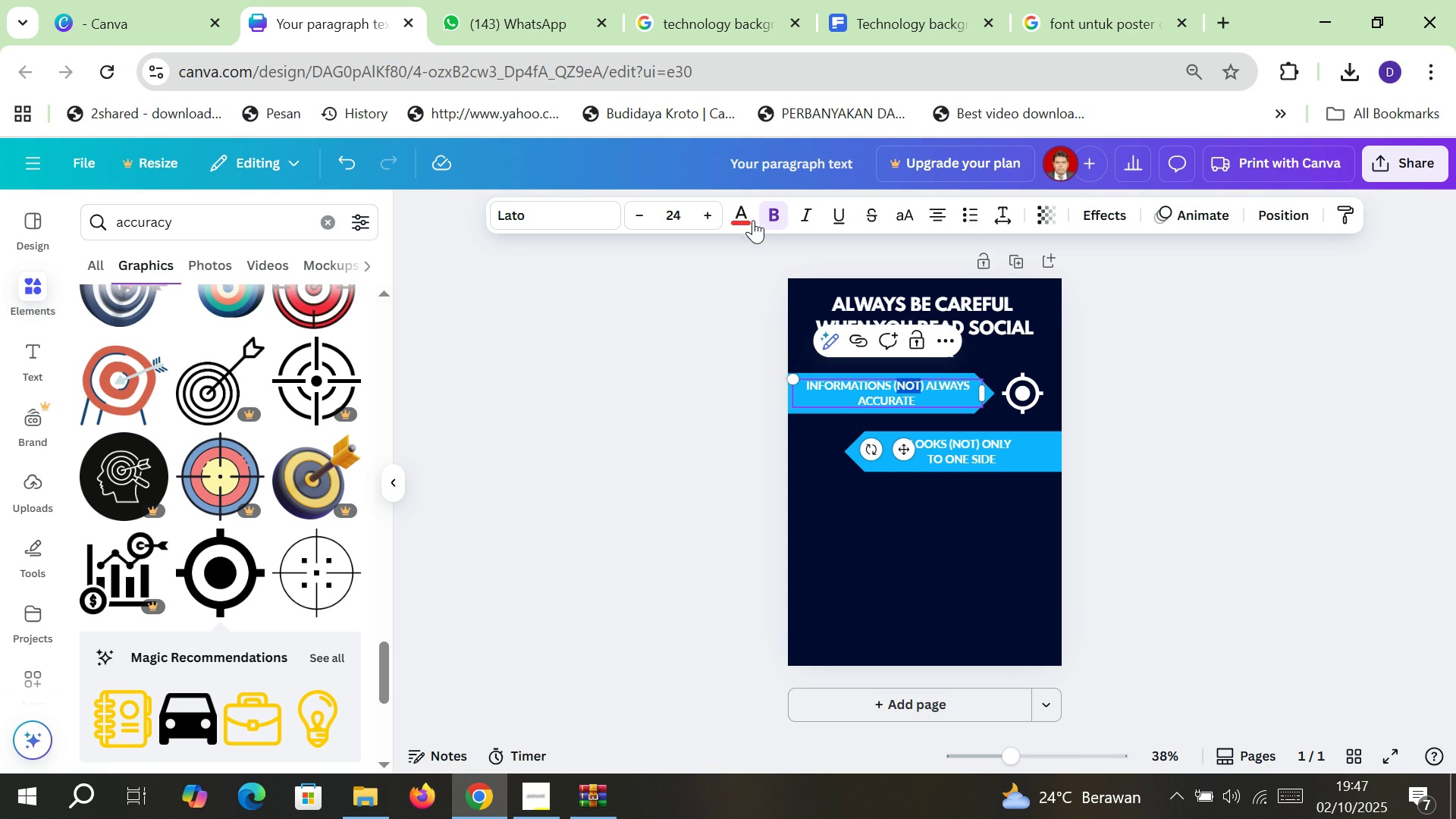 
left_click([743, 213])
 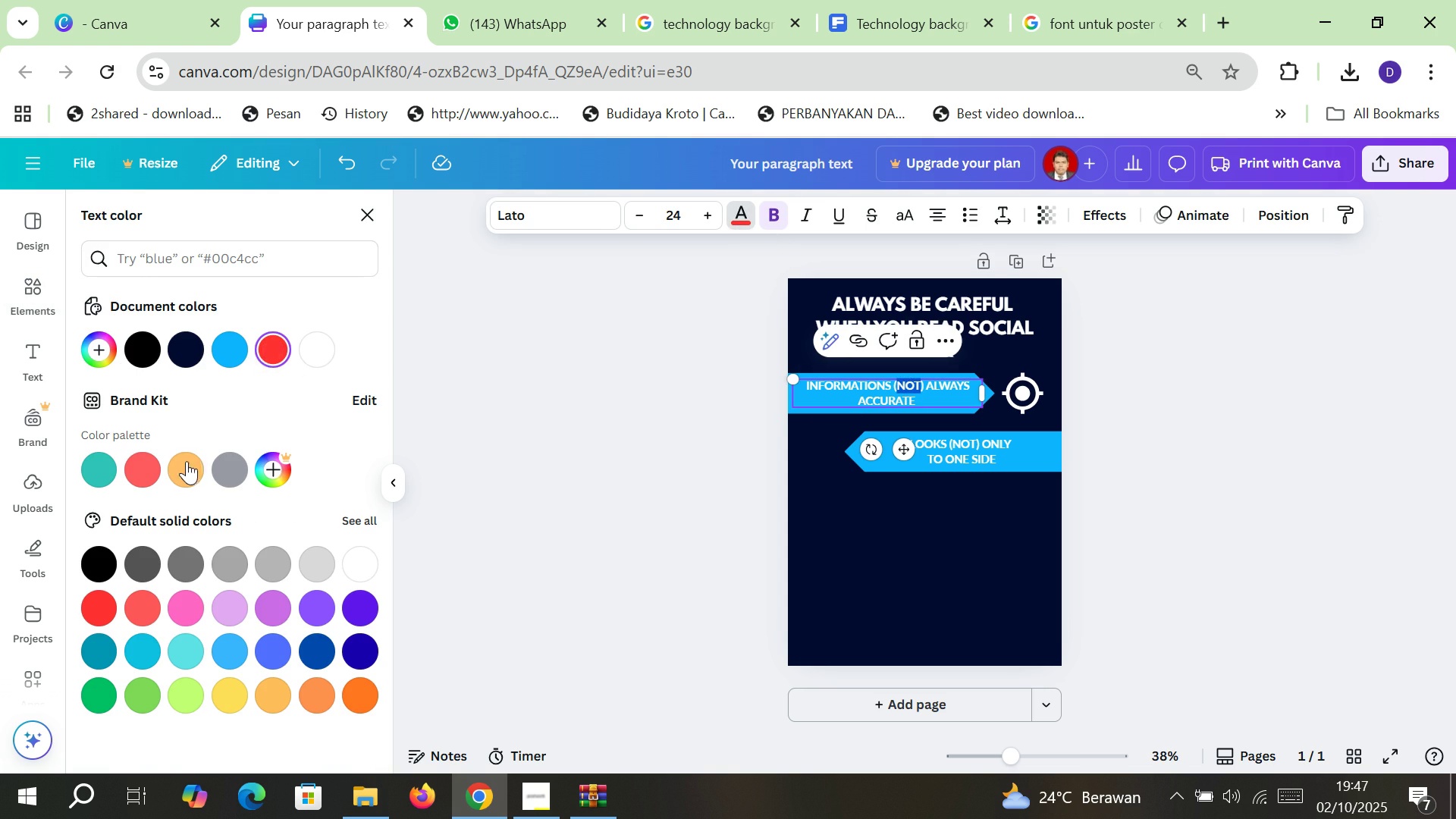 
left_click([149, 470])
 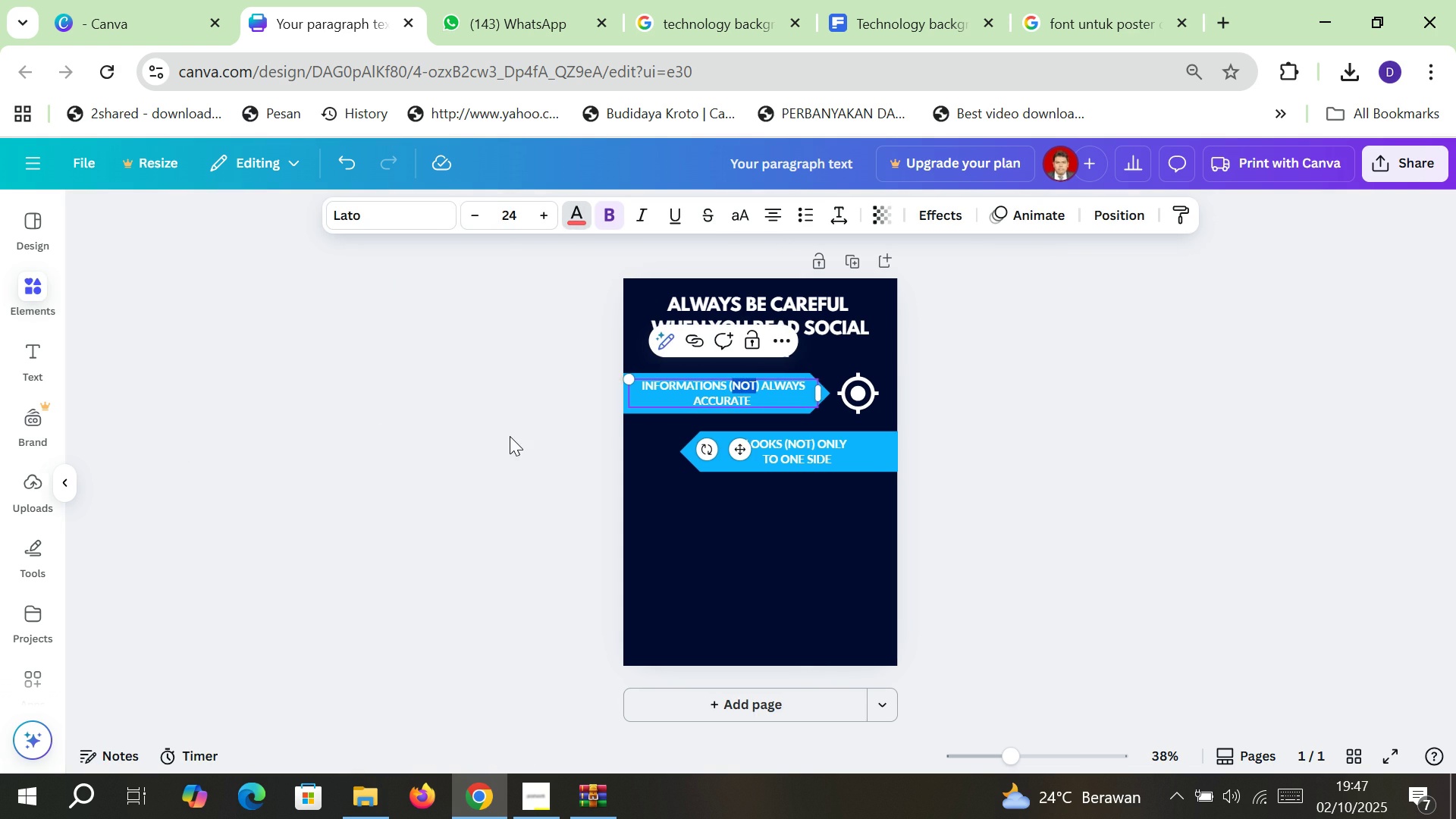 
left_click([510, 436])
 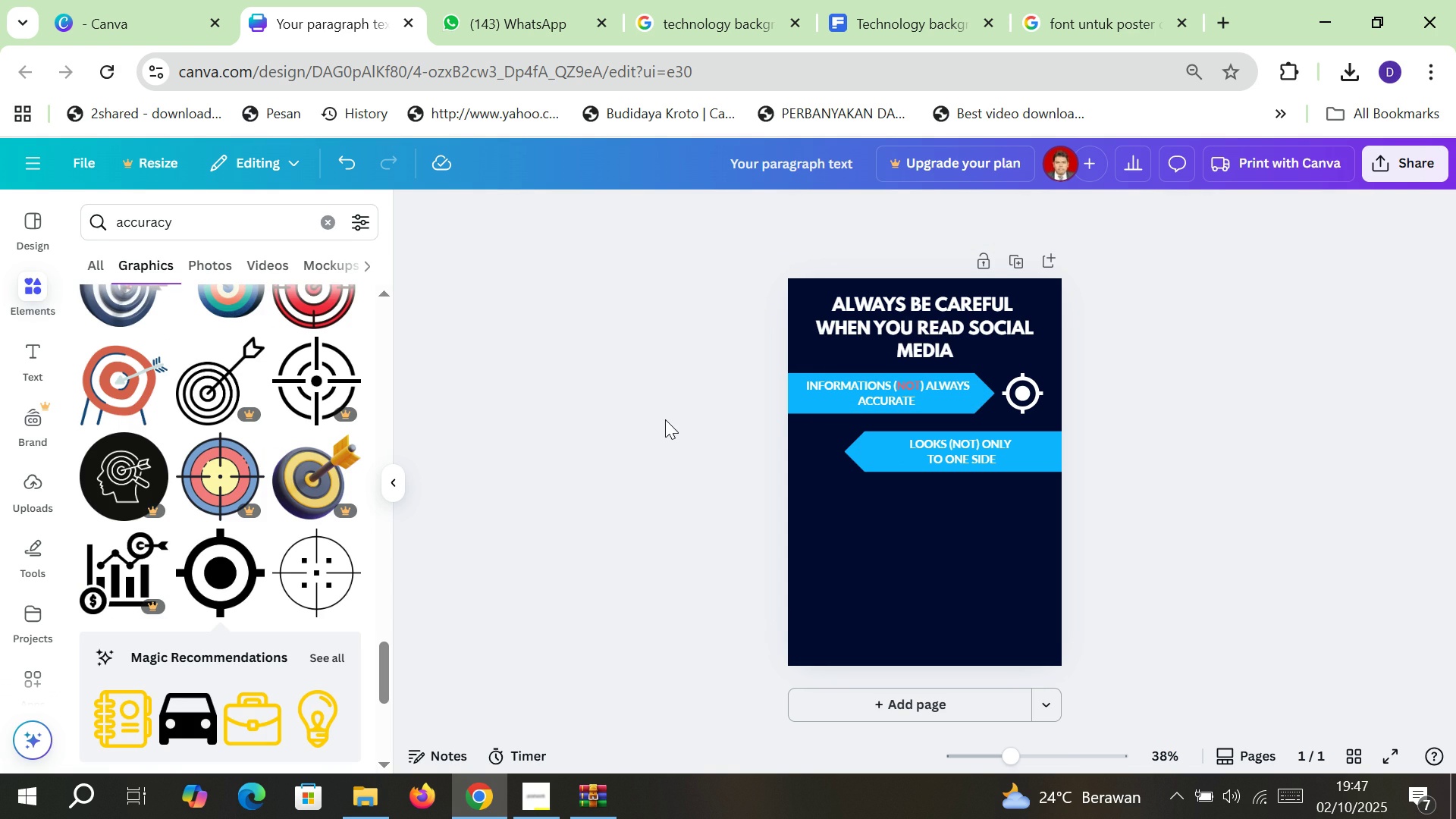 
left_click([665, 419])
 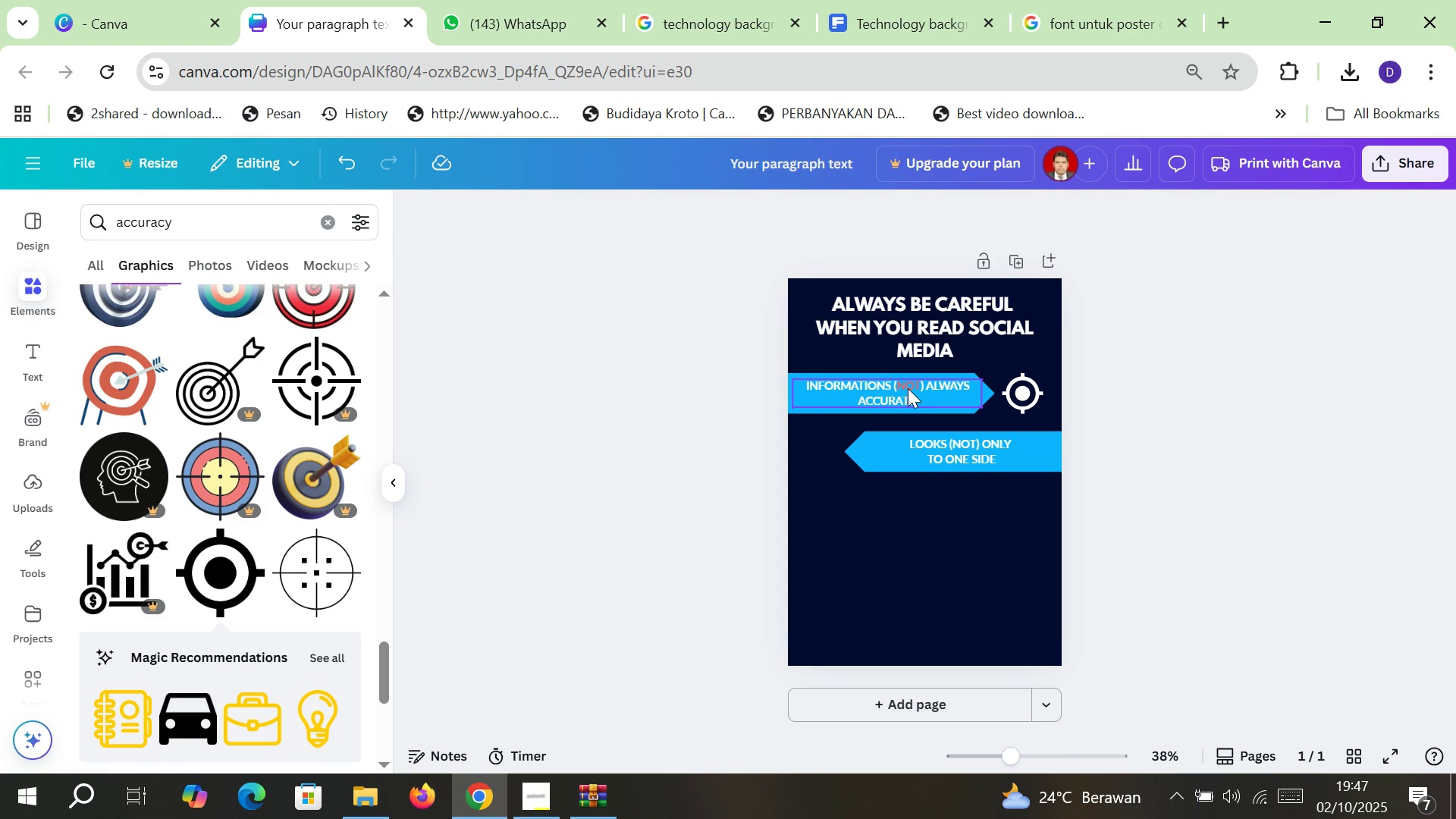 
left_click([908, 388])
 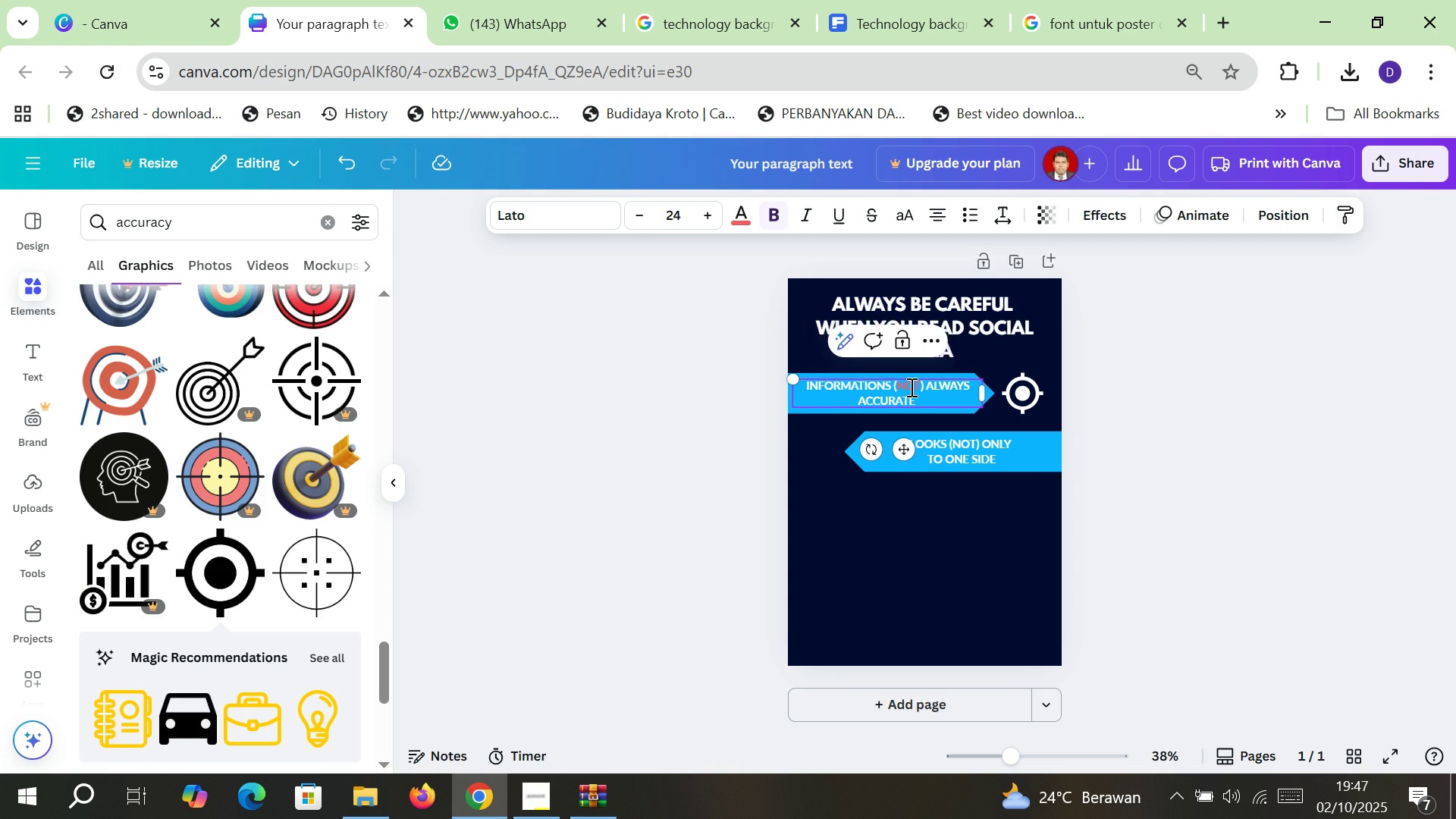 
double_click([910, 387])
 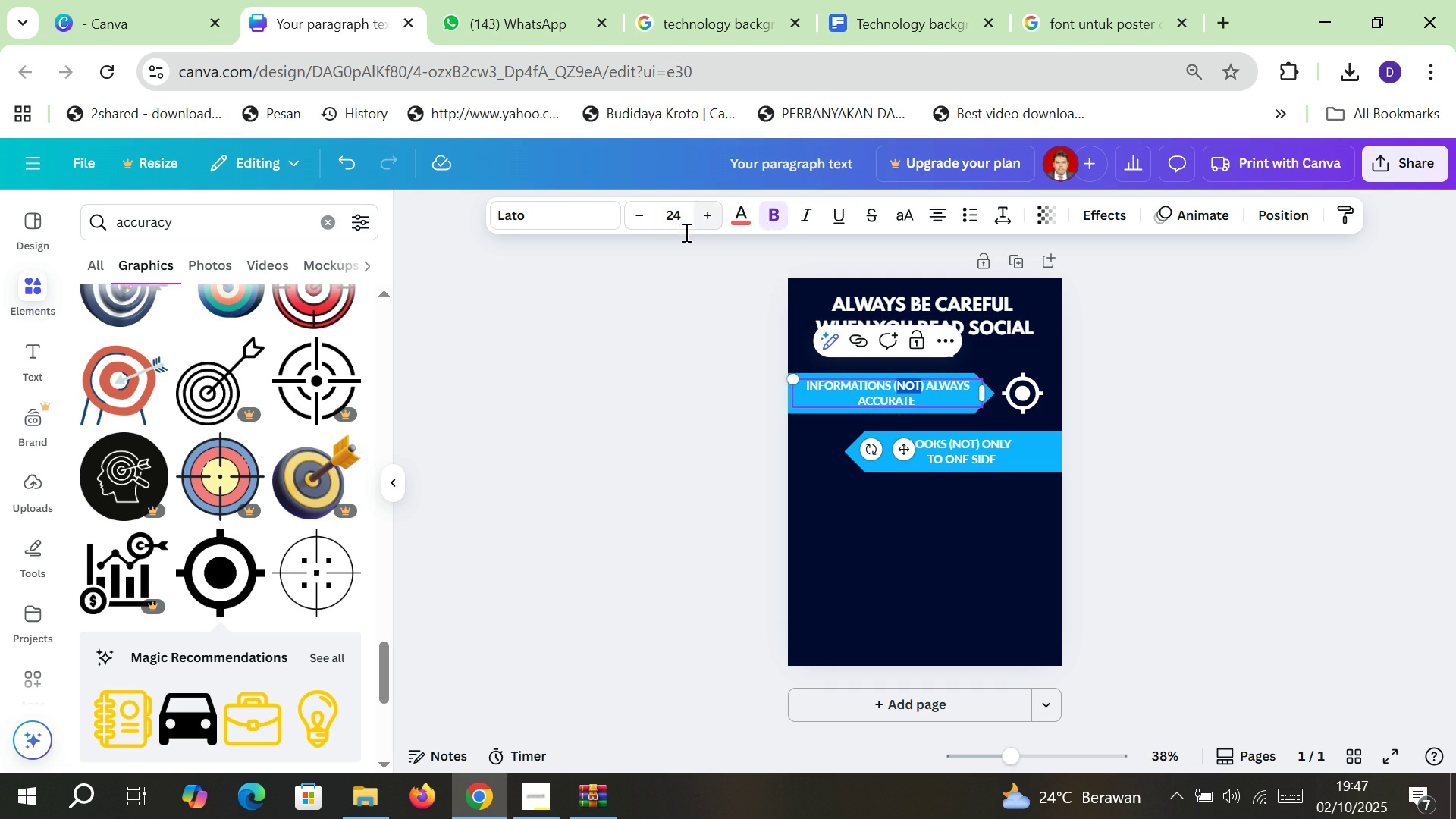 
left_click([746, 218])
 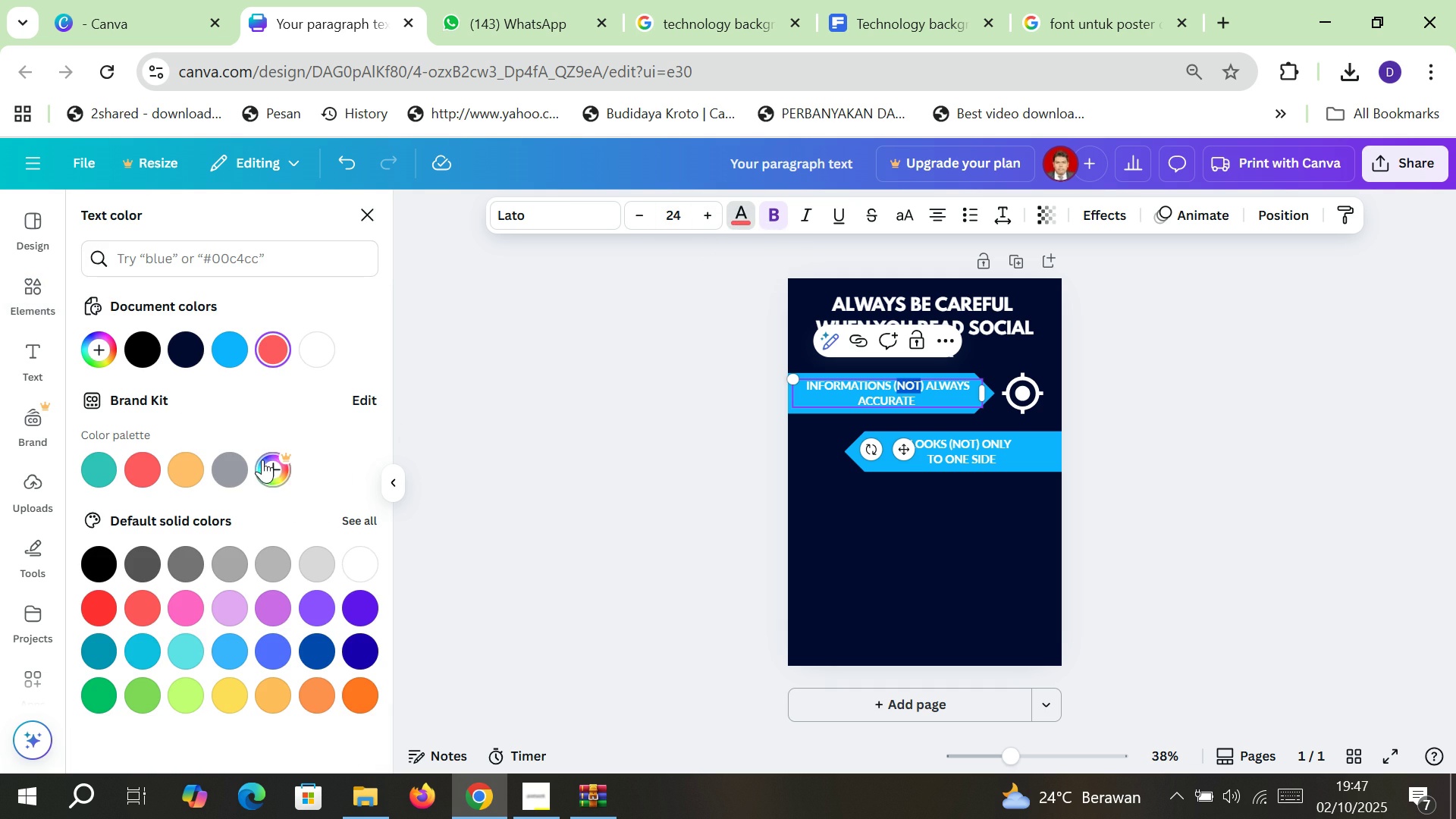 
left_click([261, 464])
 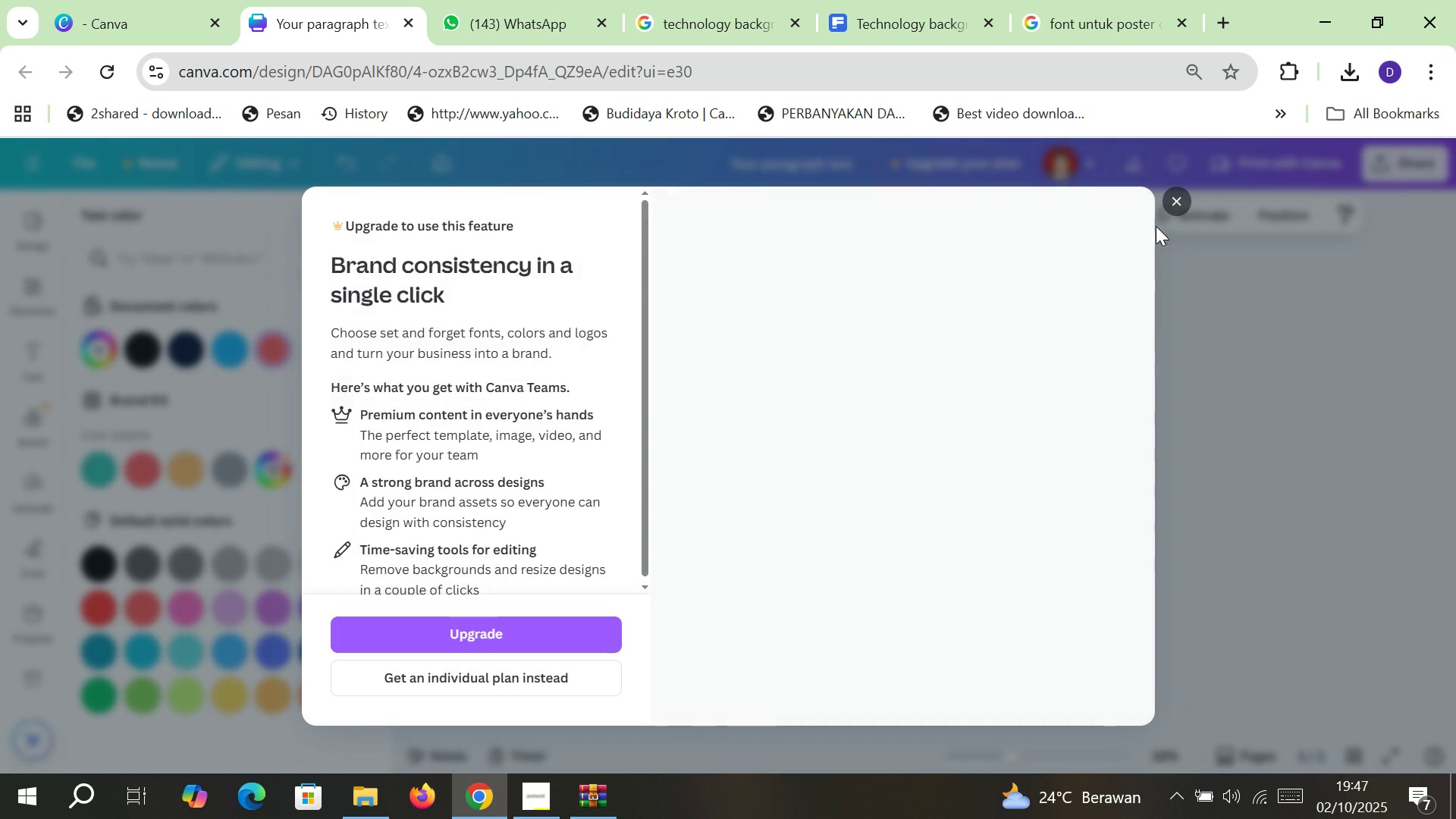 
left_click([1174, 206])
 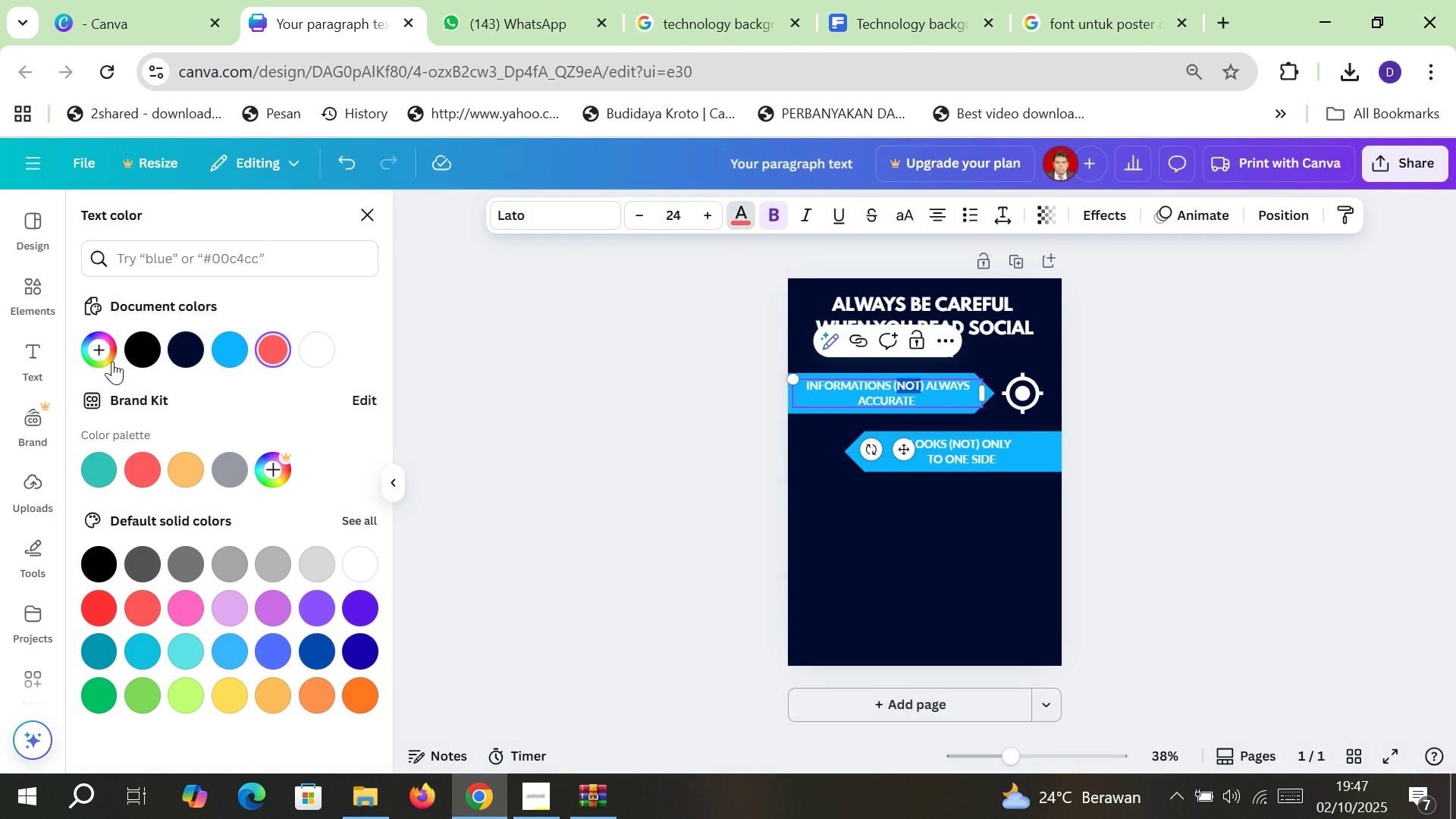 
left_click([101, 350])